 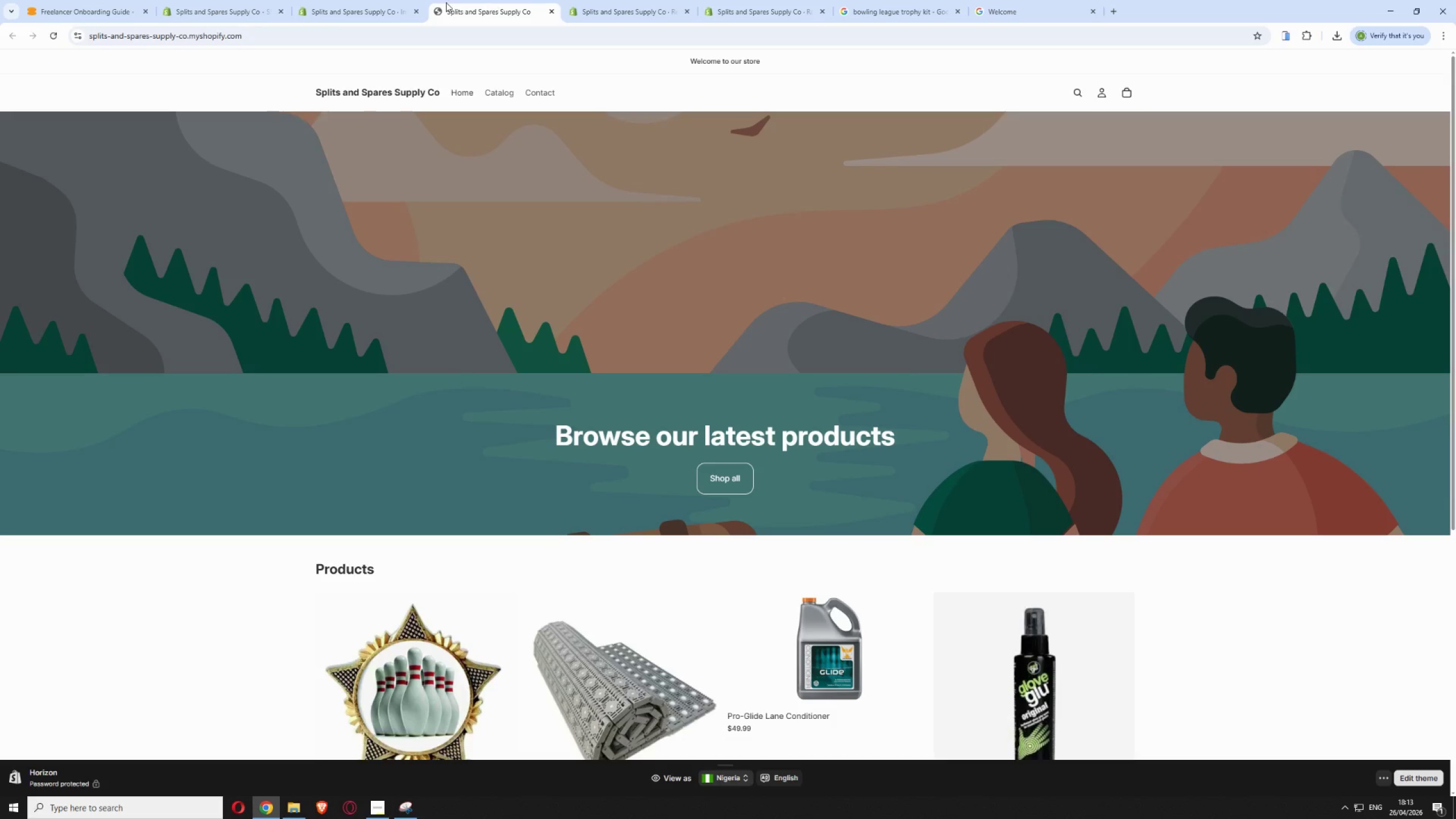 
left_click([373, 3])
 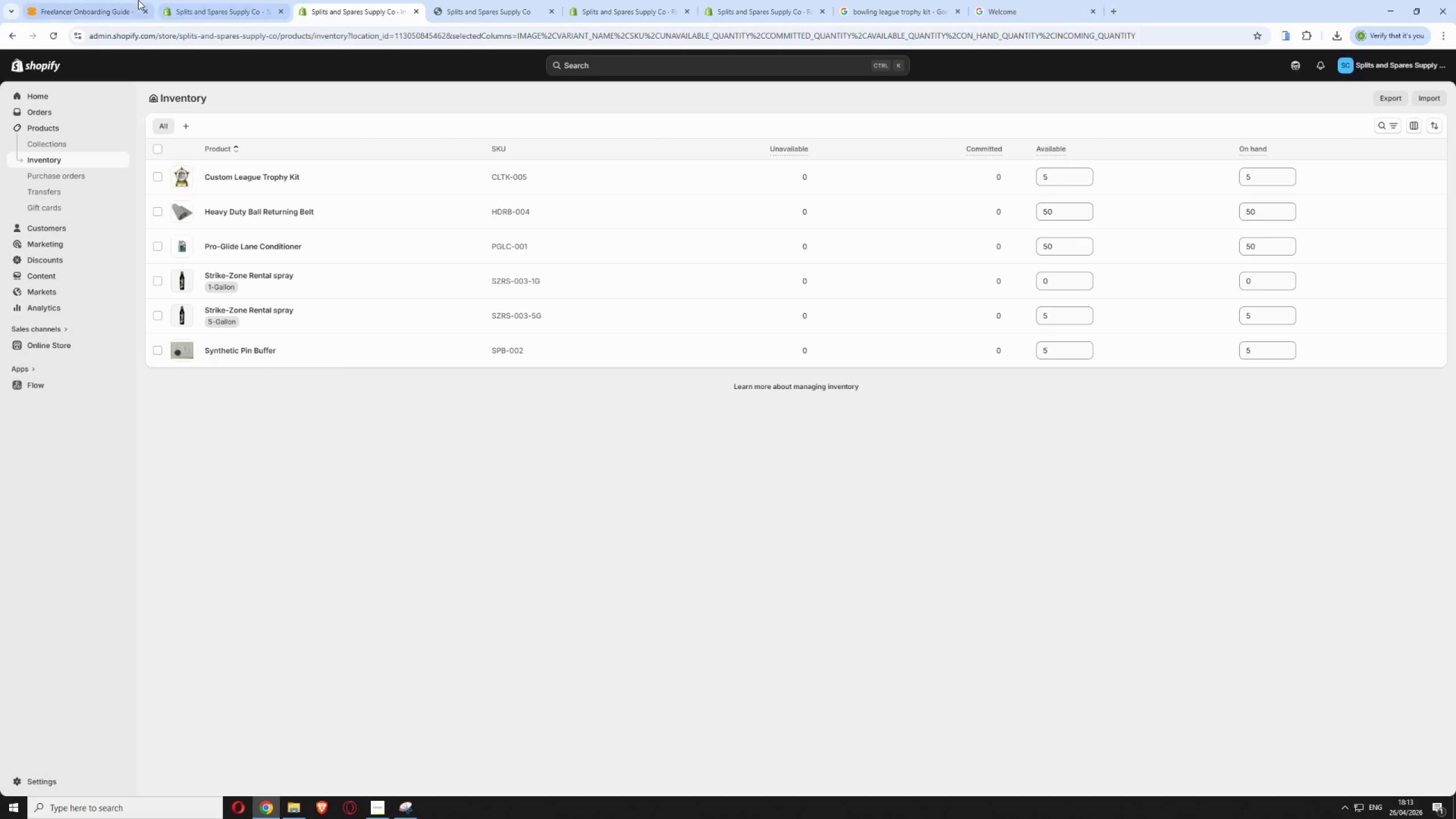 
left_click([192, 9])
 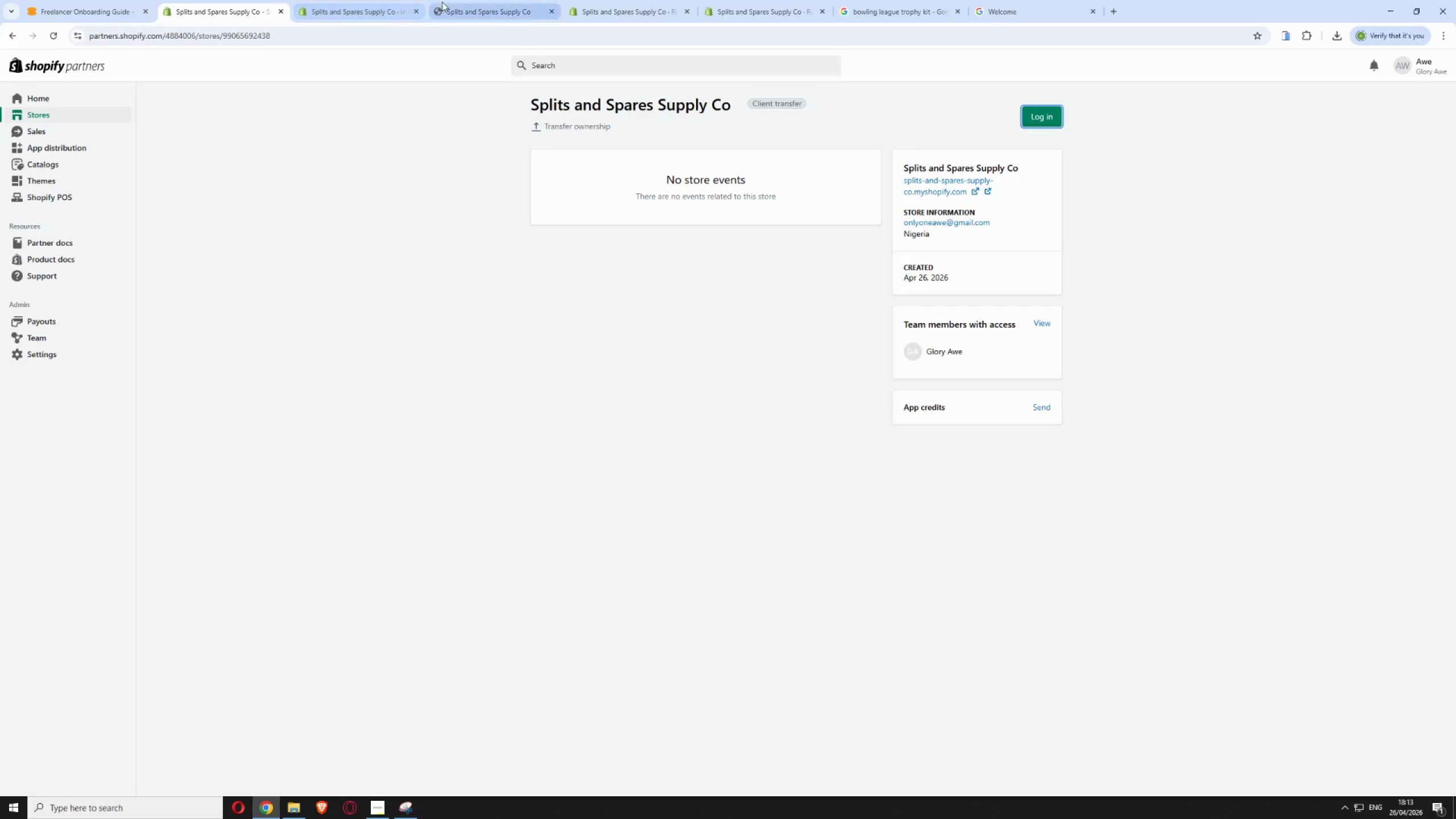 
left_click([469, 7])
 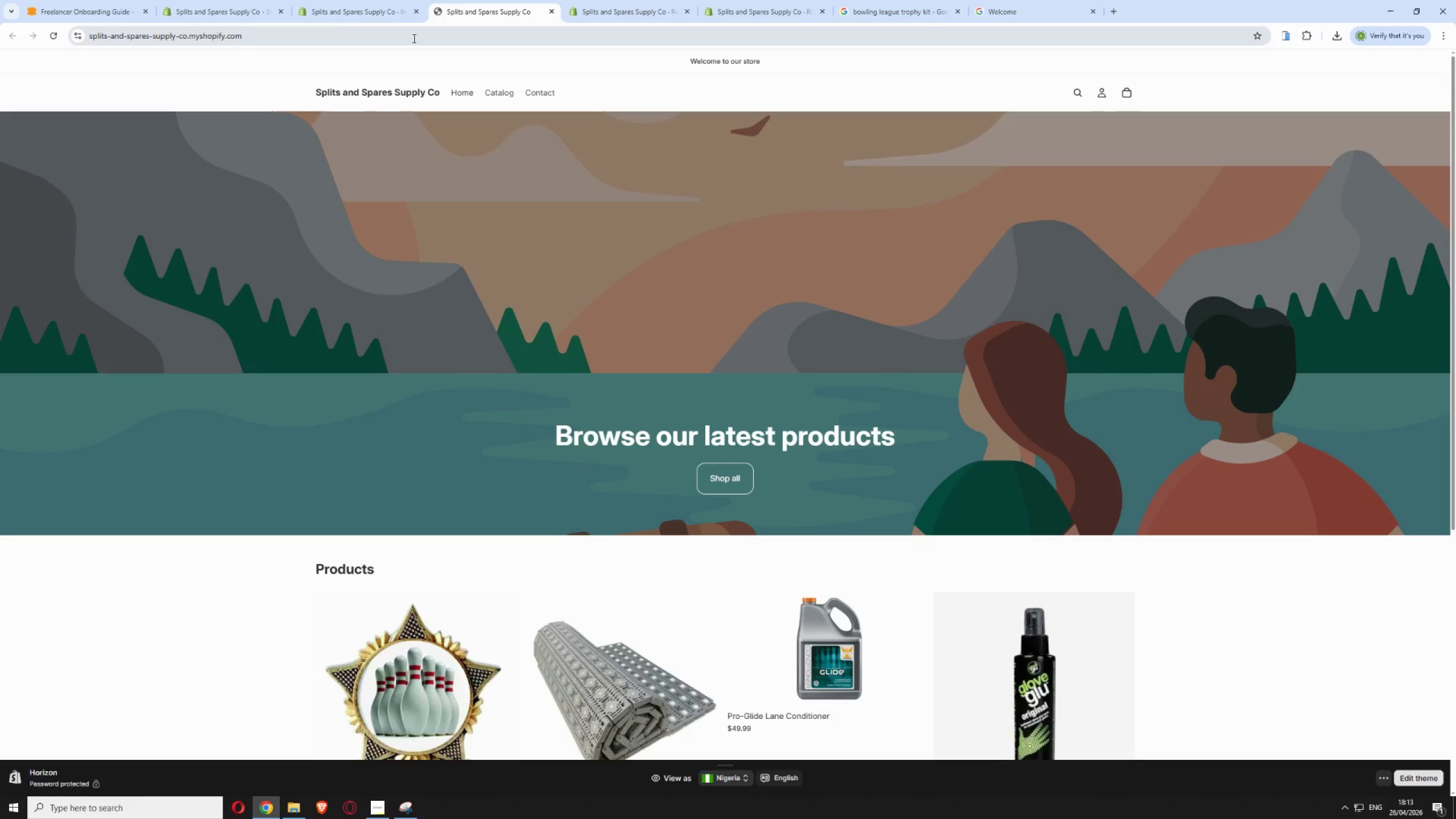 
left_click([413, 38])
 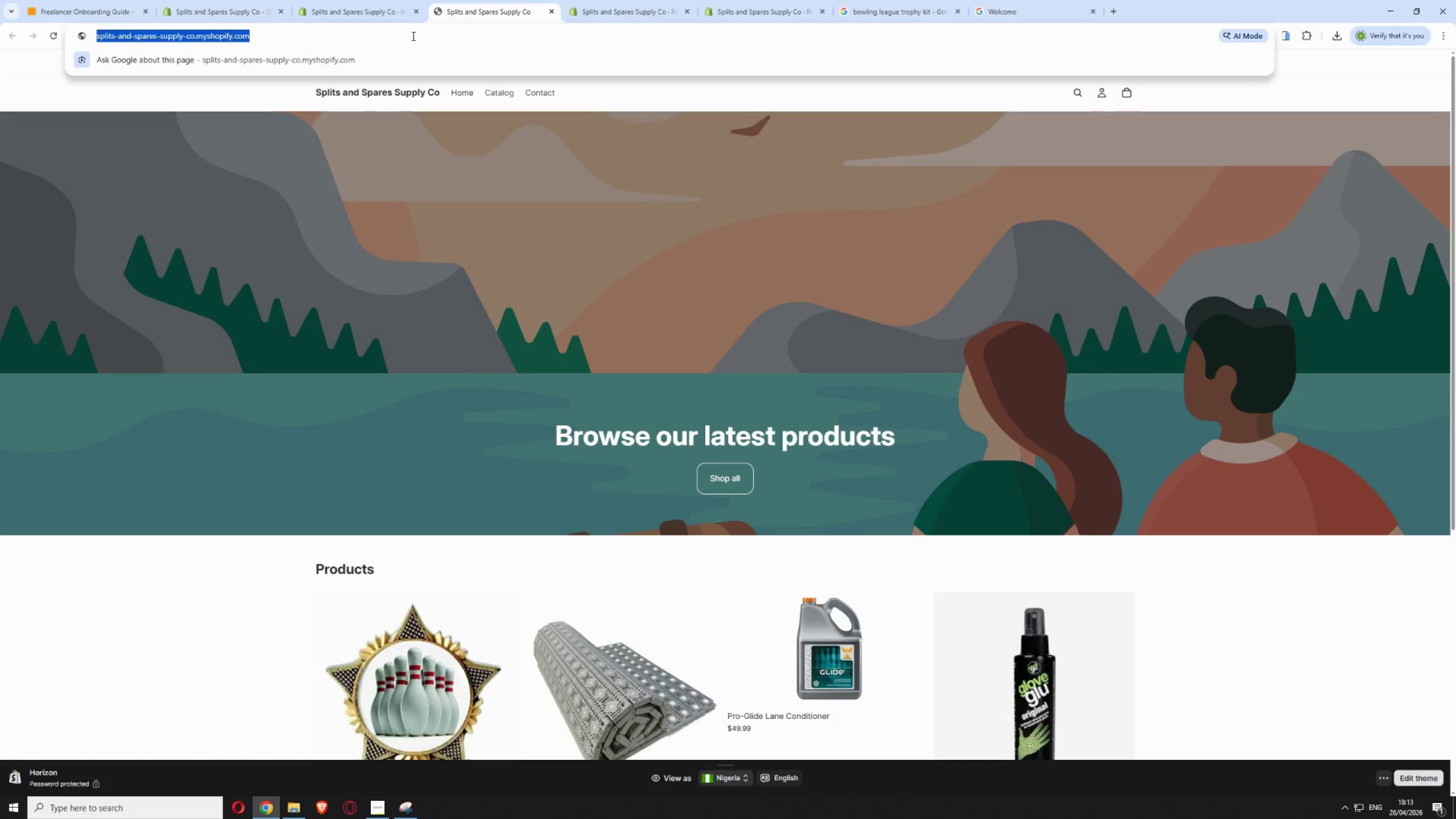 
hold_key(key=ControlLeft, duration=0.58)
 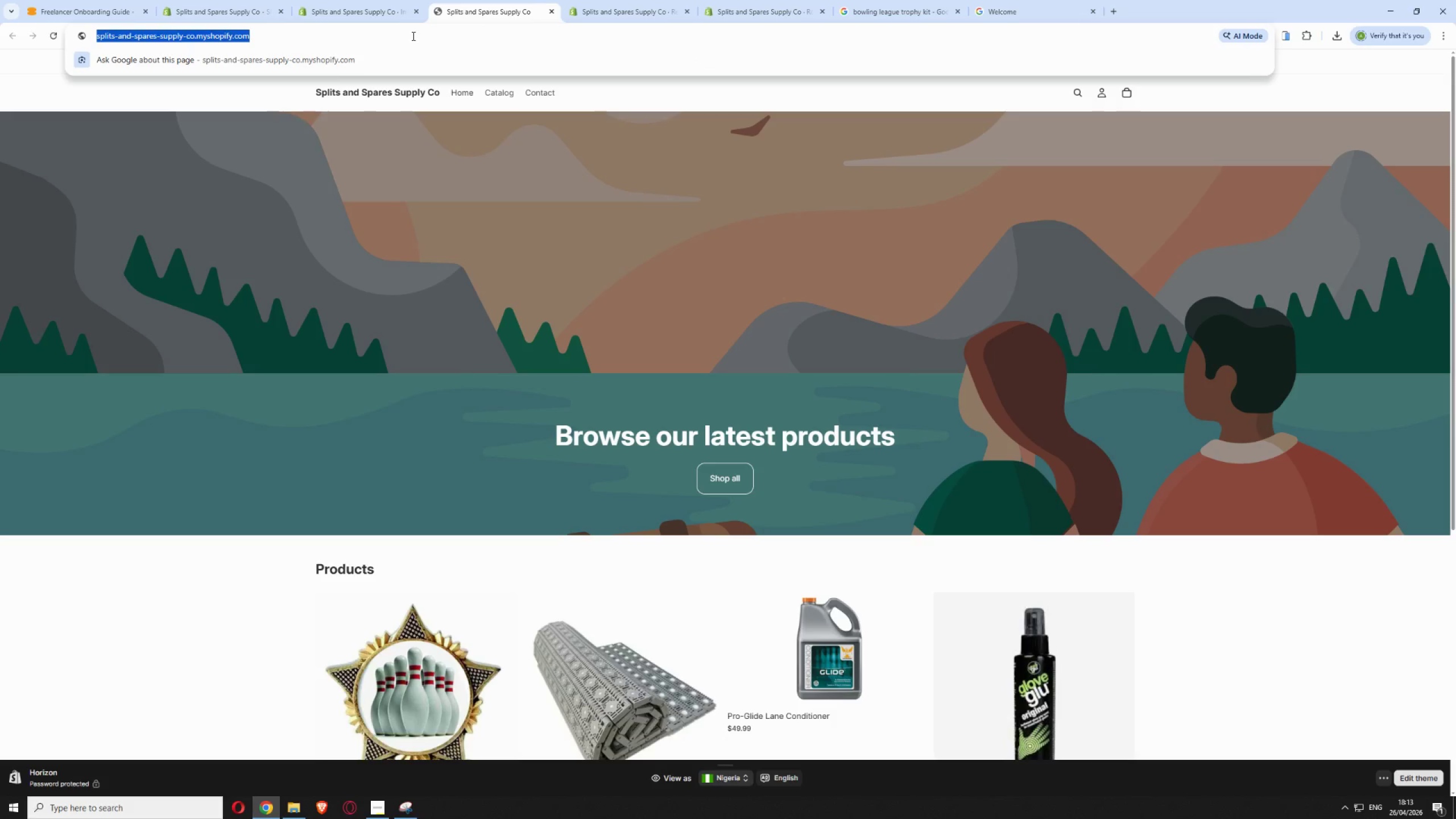 